 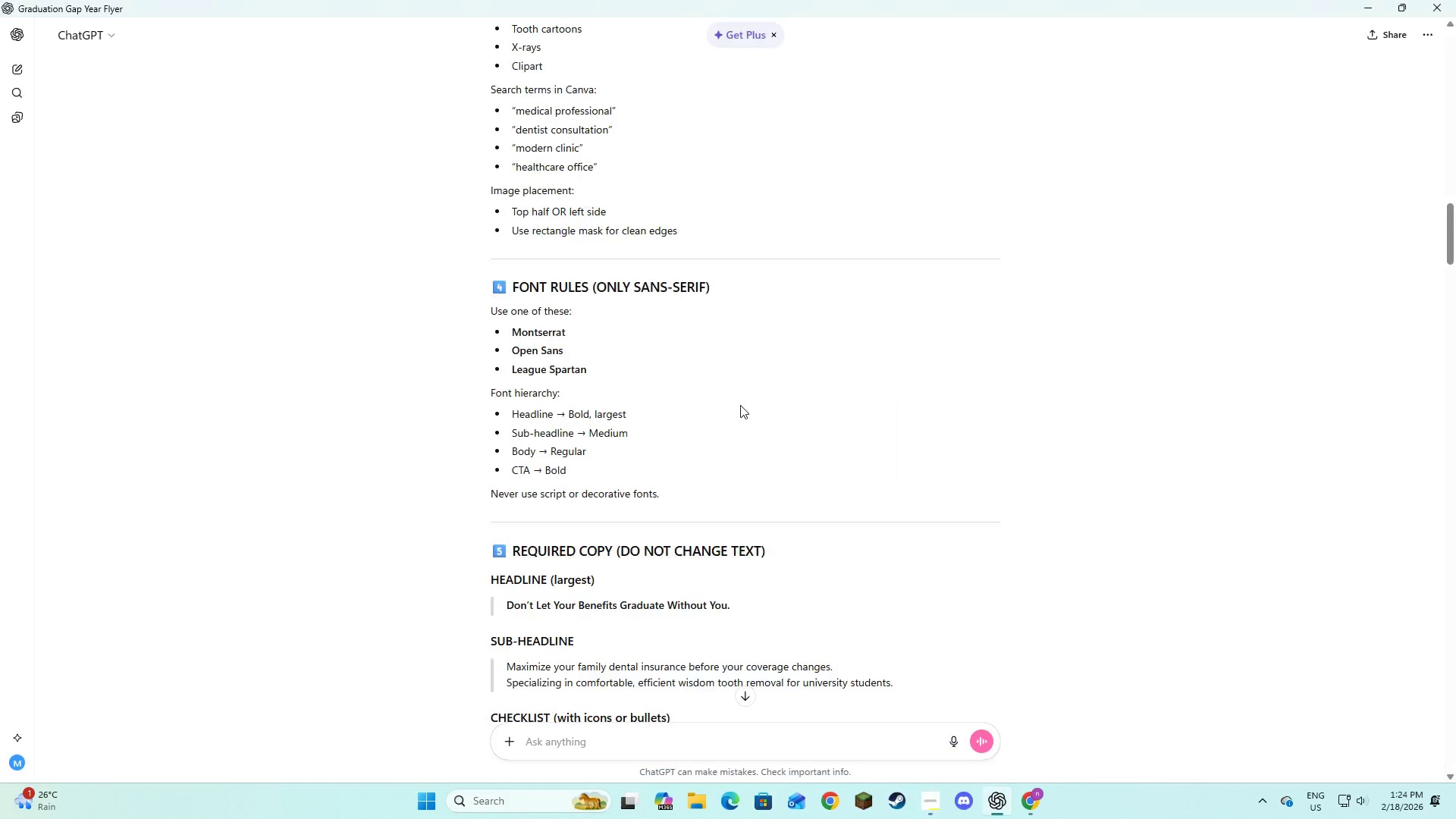 
key(Alt+Tab)
 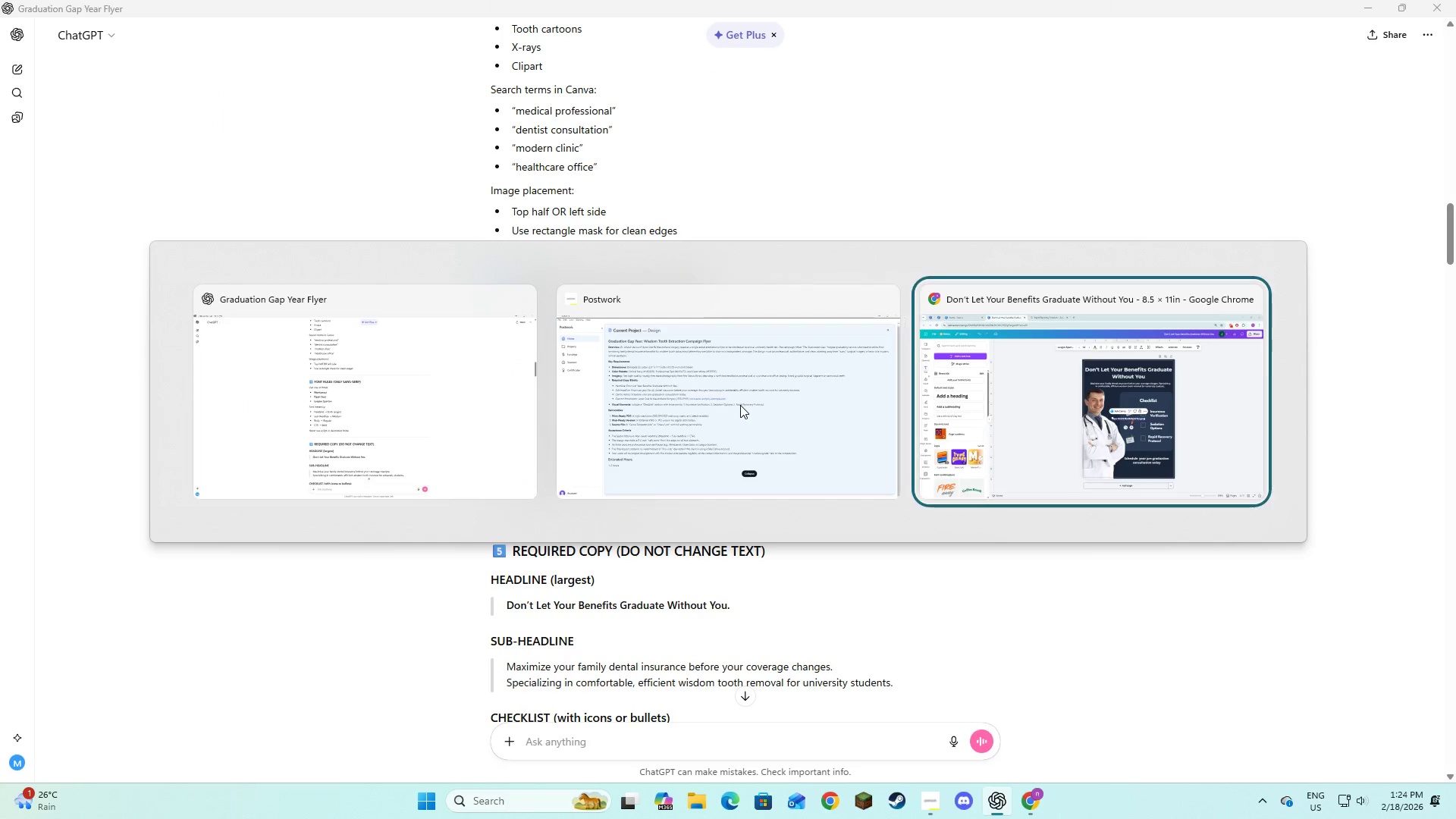 
key(Alt+Tab)
 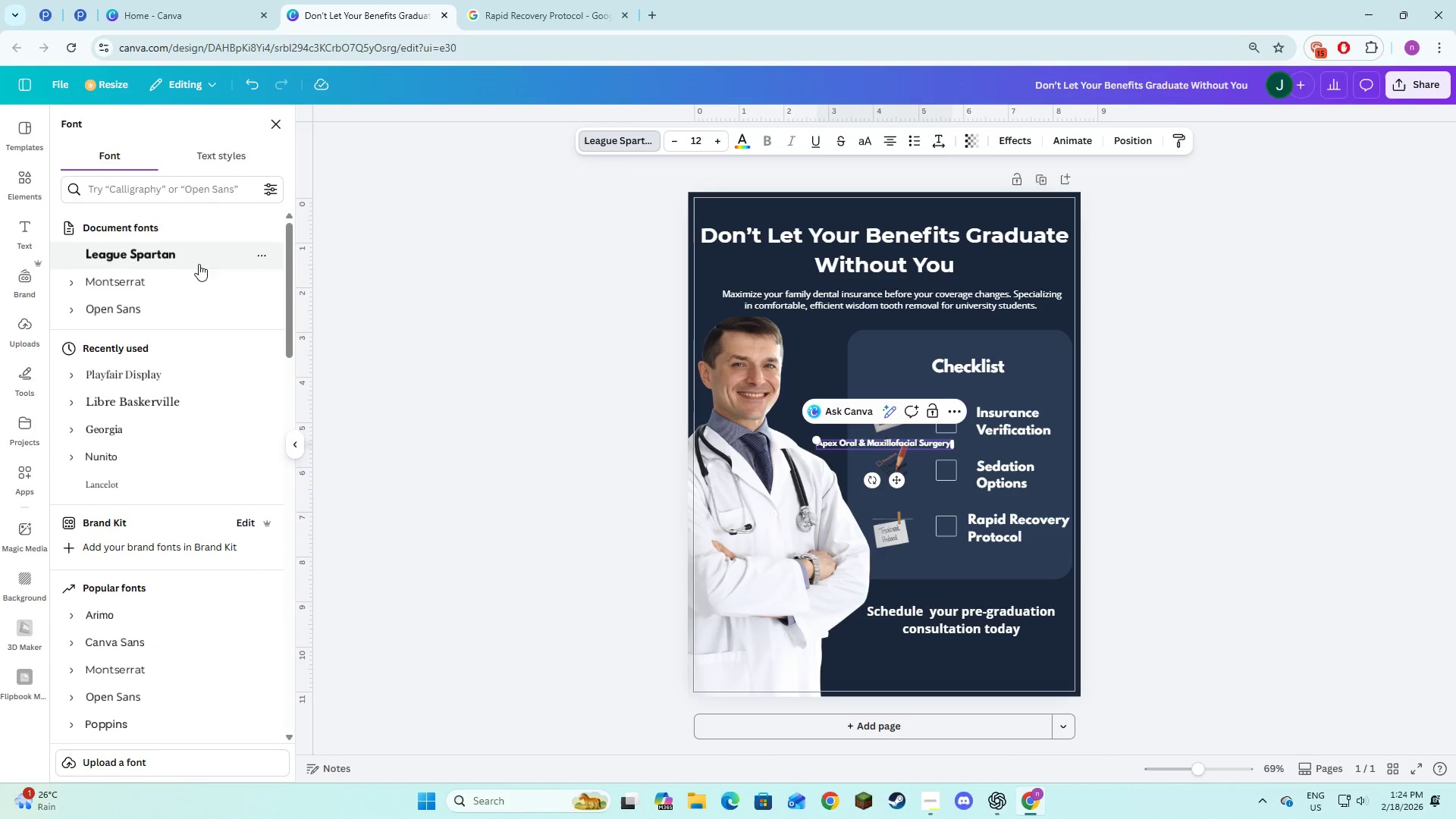 
left_click([130, 303])
 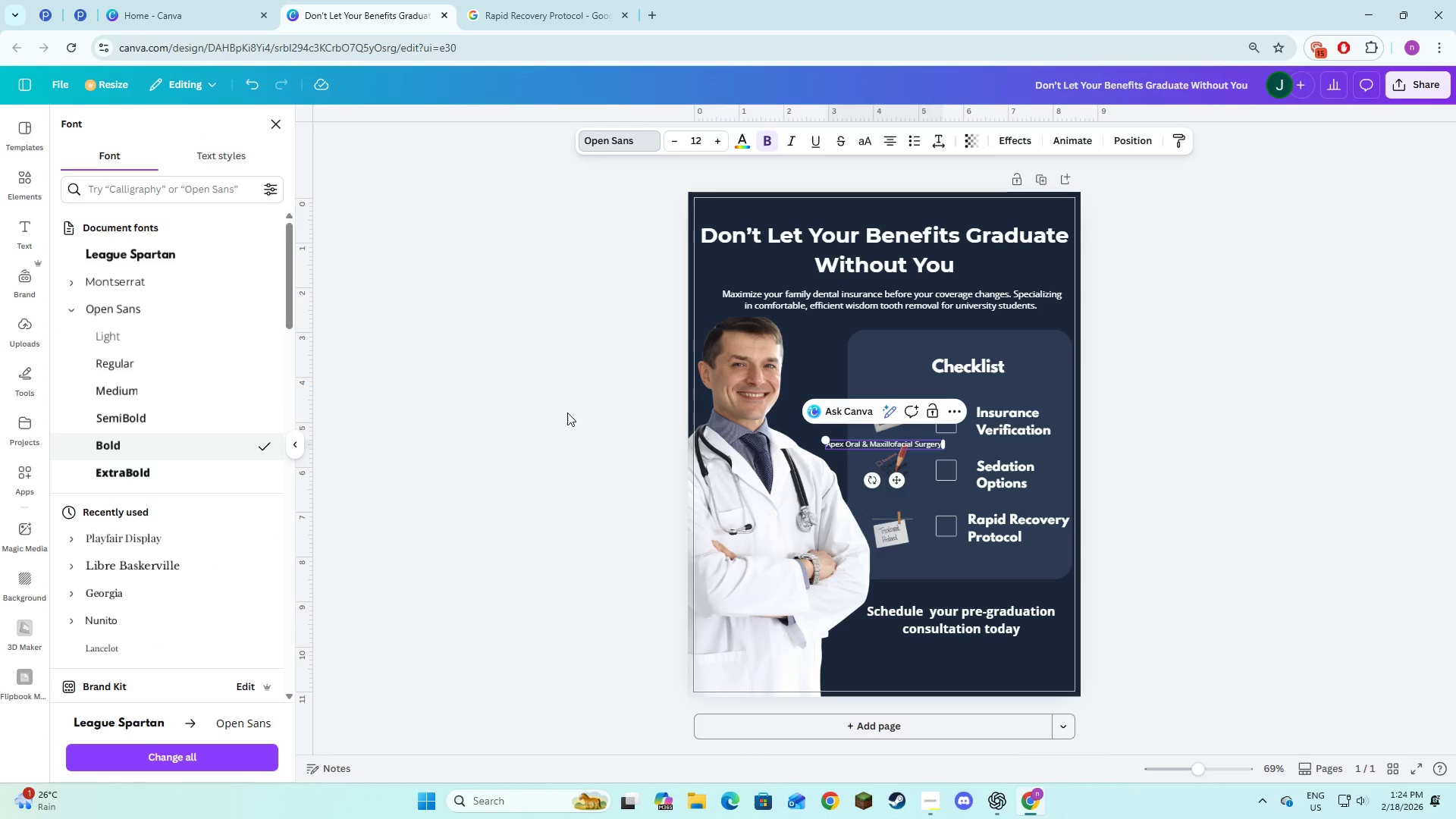 
left_click([860, 441])
 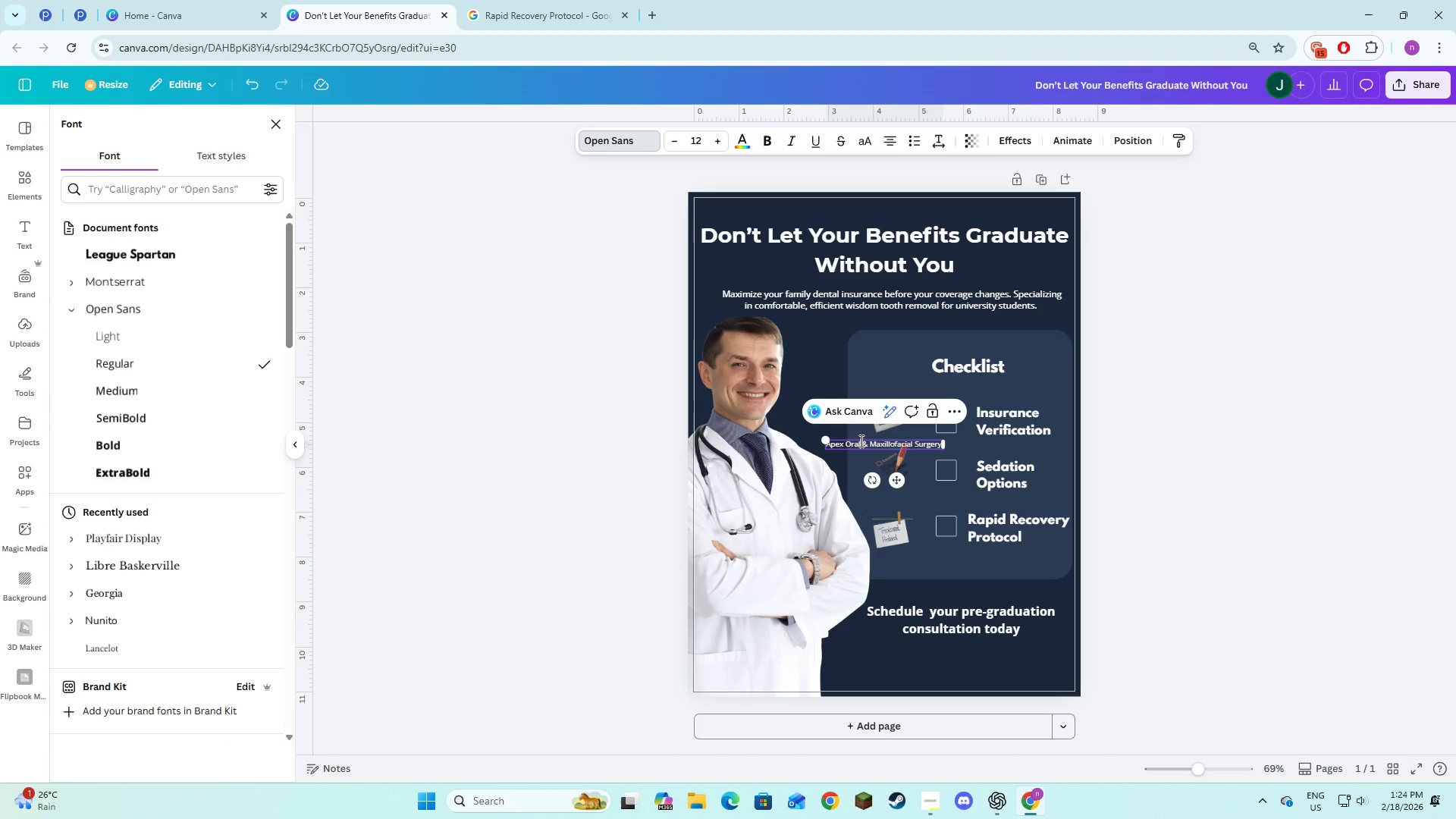 
key(Control+A)
 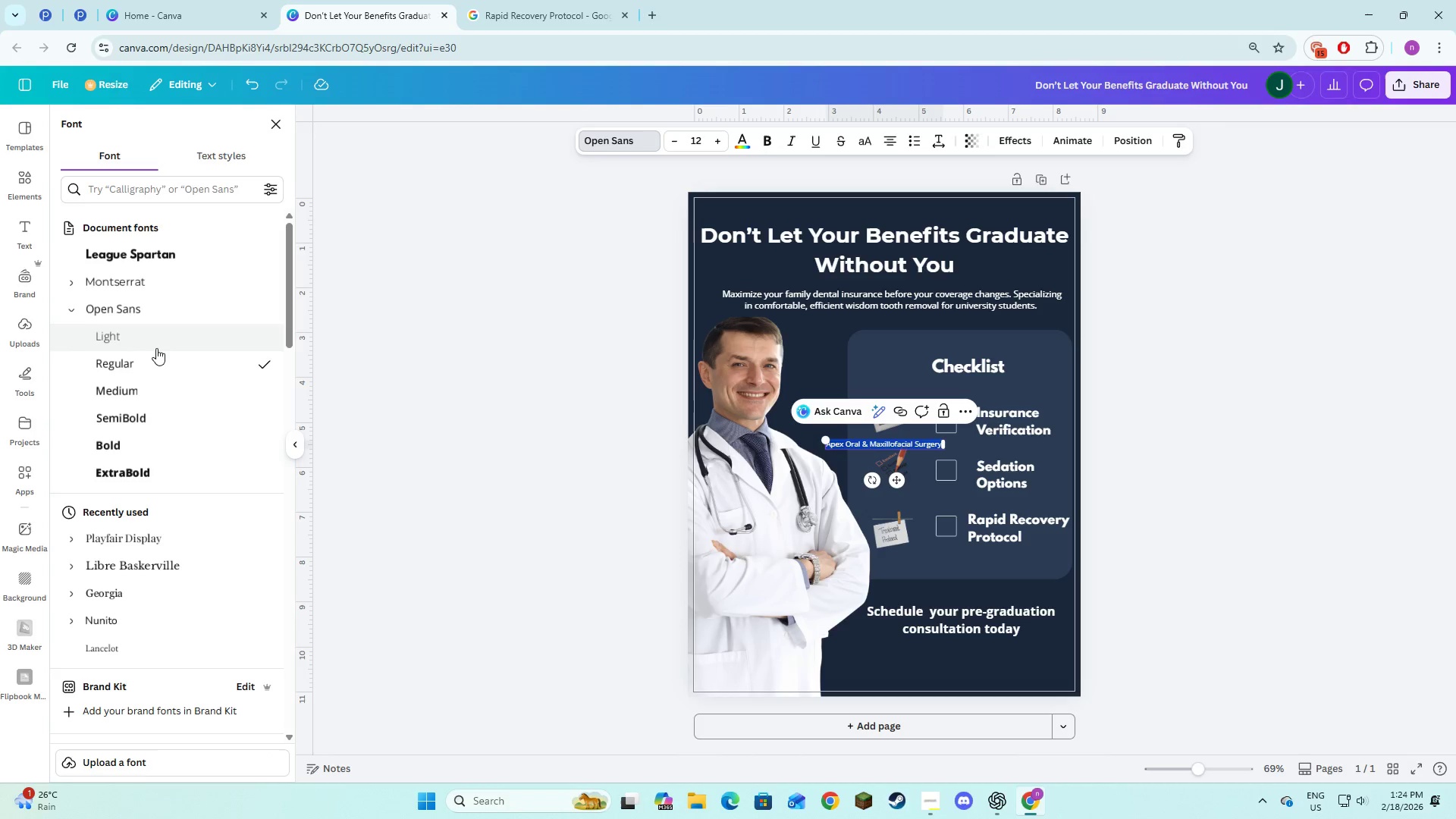 
left_click([145, 315])
 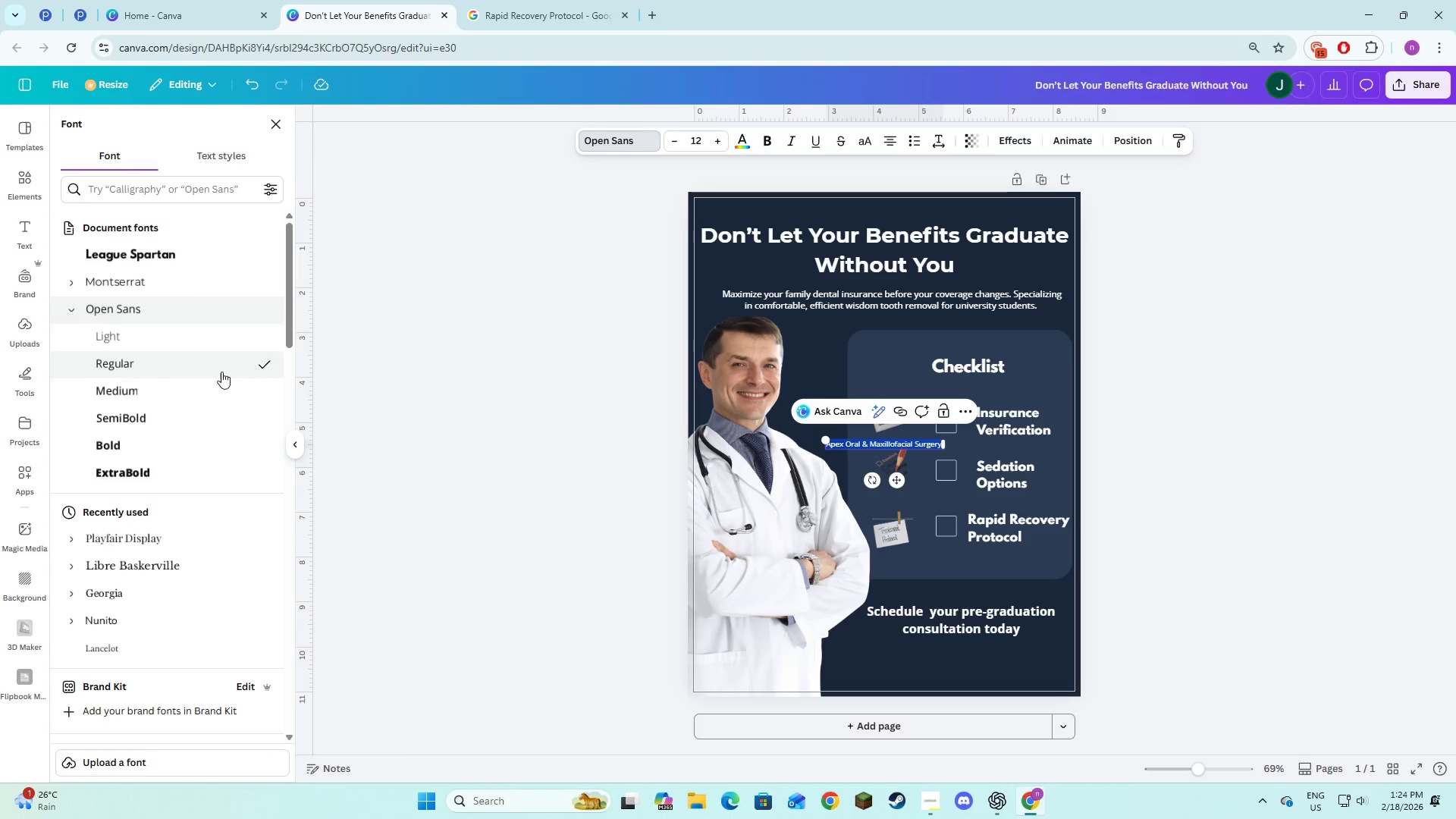 
key(Alt+AltLeft)
 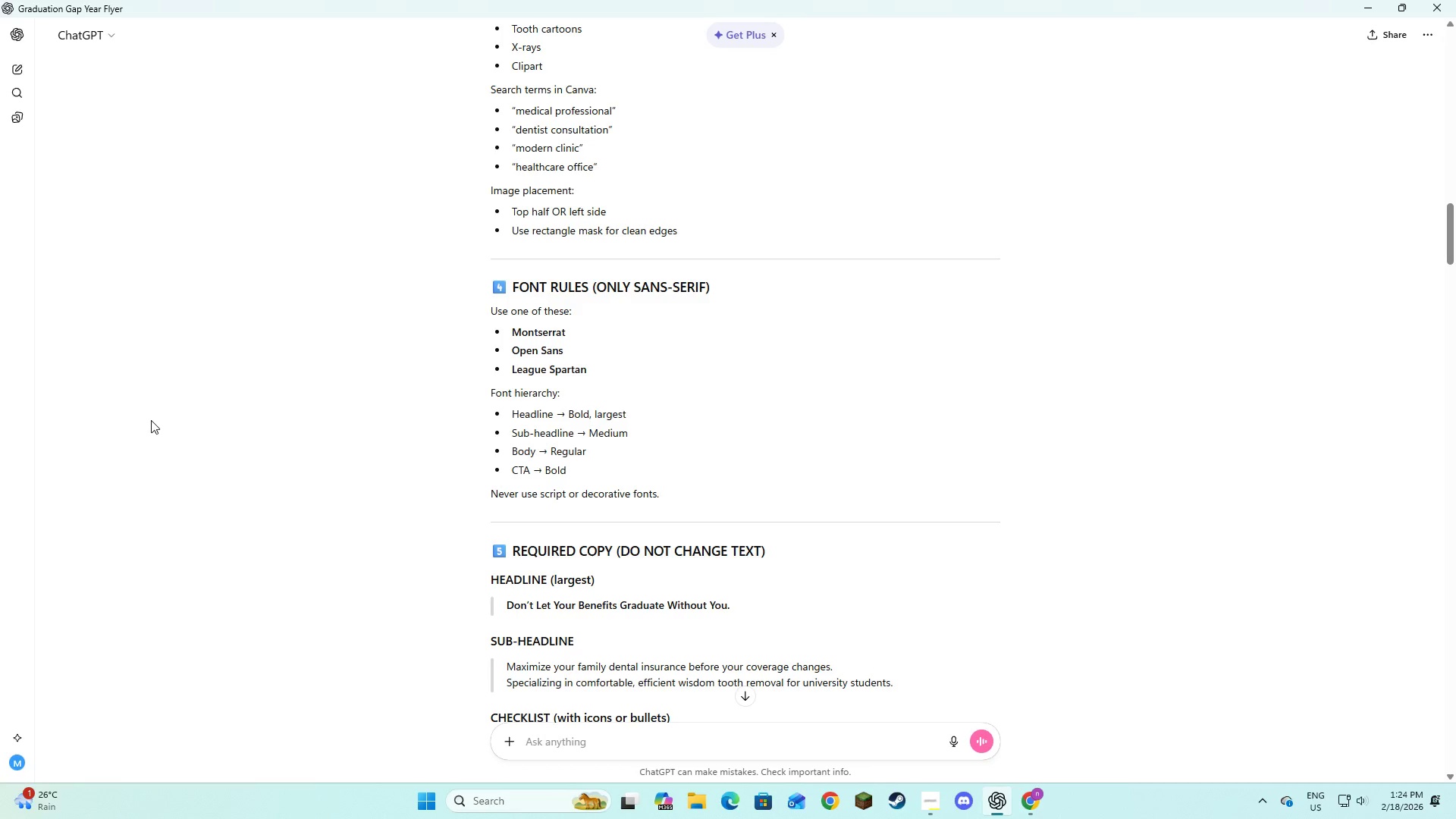 
key(Alt+Tab)
 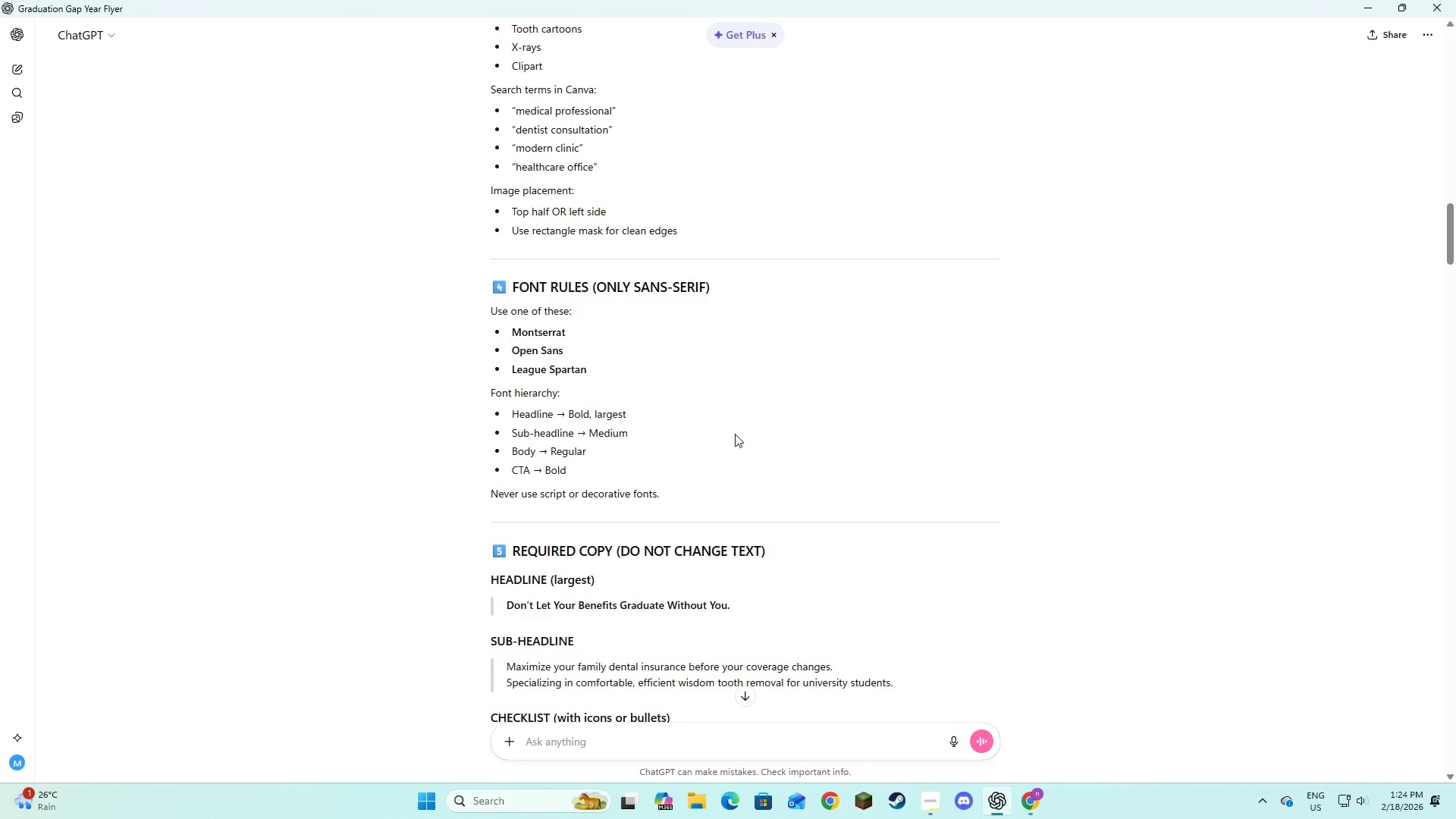 
wait(6.24)
 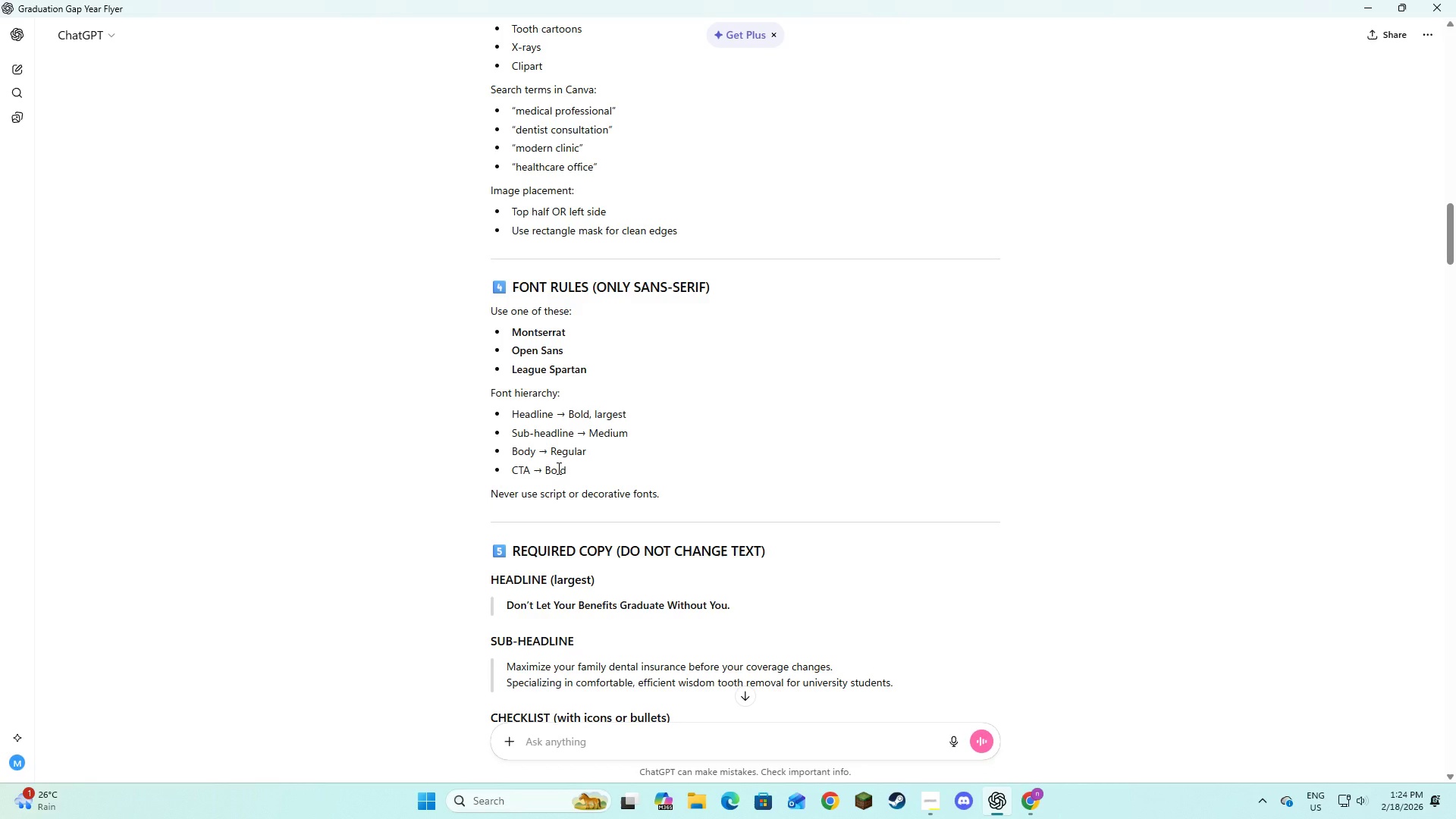 
key(Alt+AltLeft)
 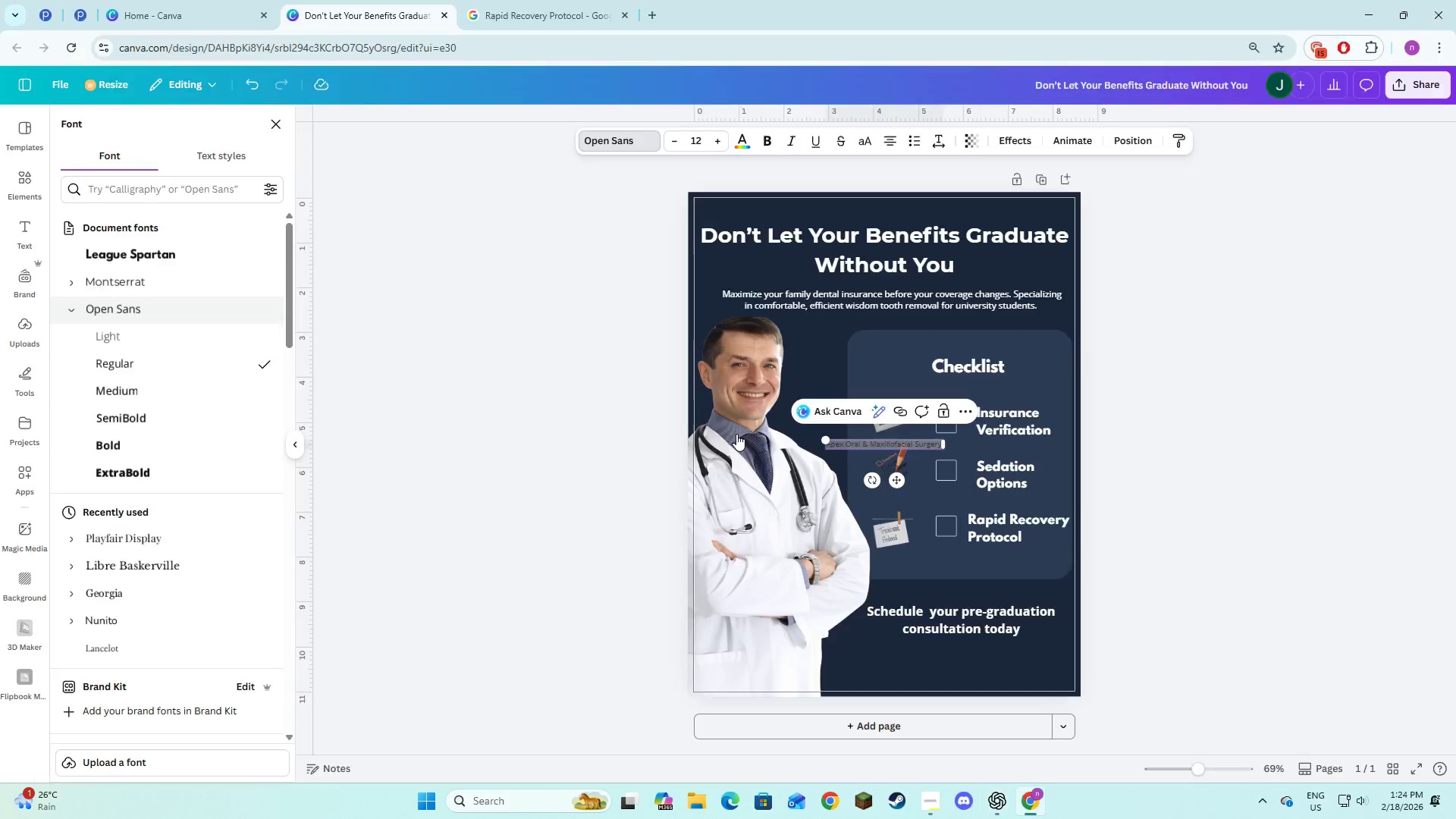 
key(Alt+Tab)
 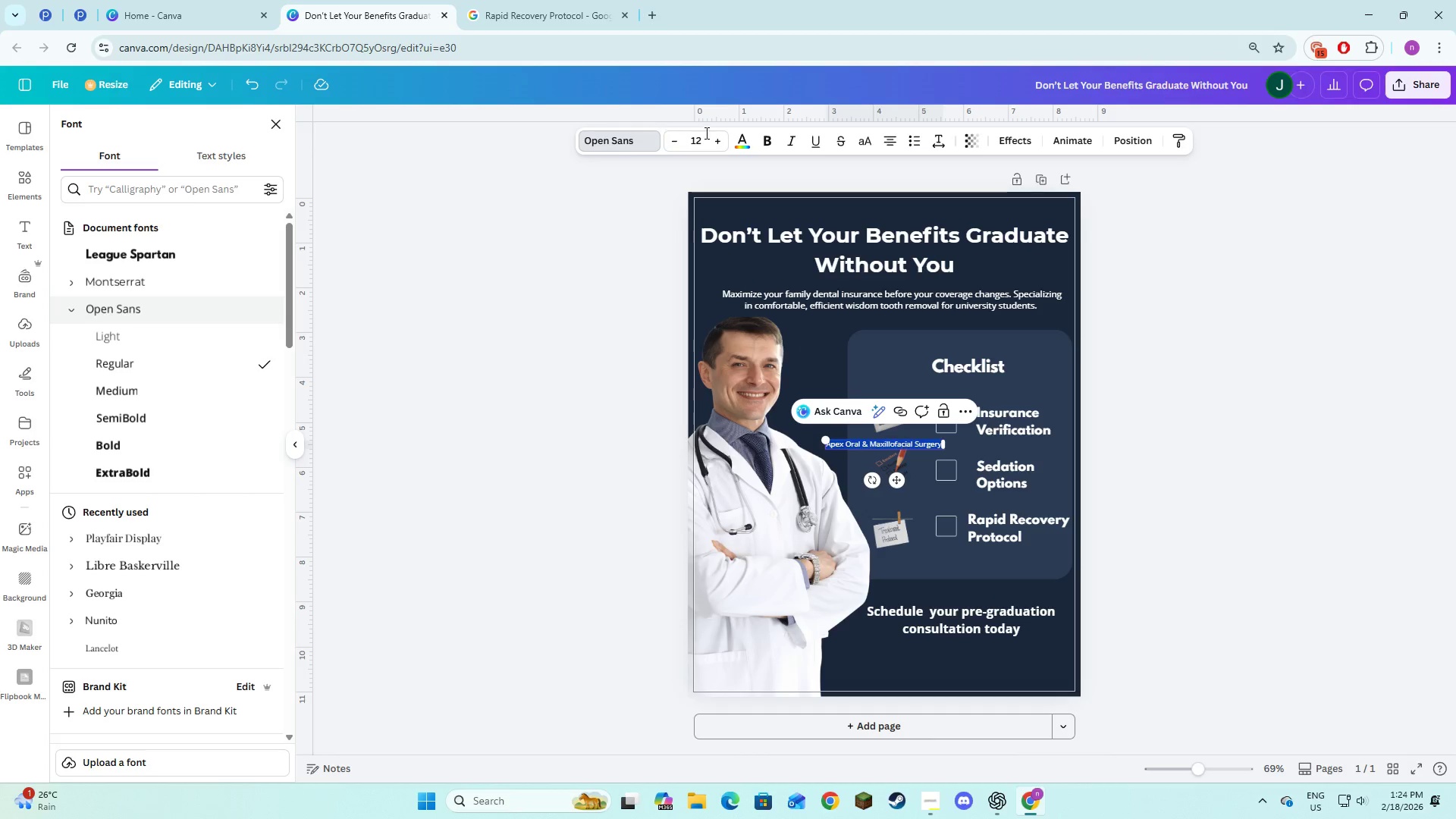 
double_click([719, 146])
 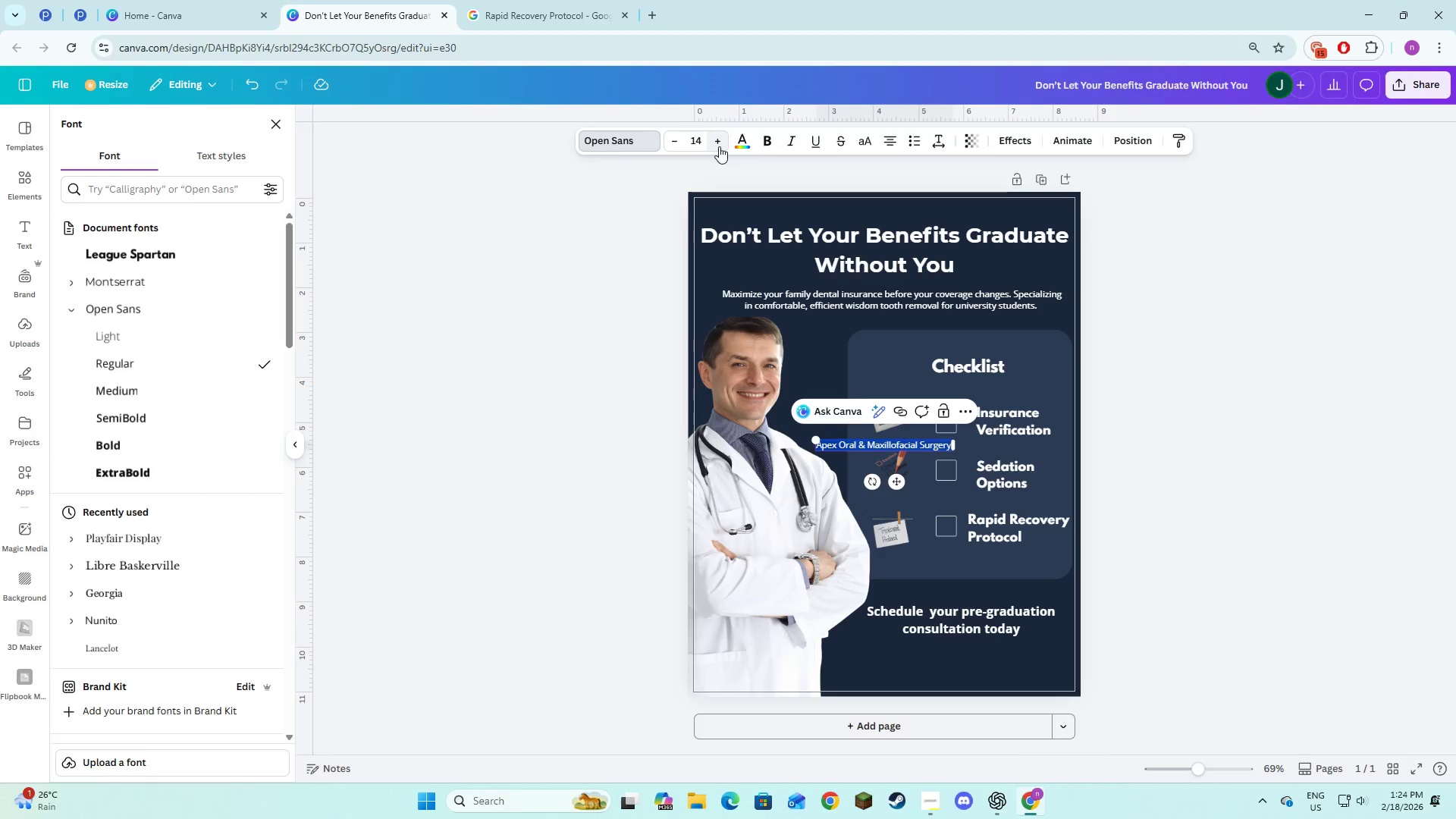 
triple_click([719, 146])
 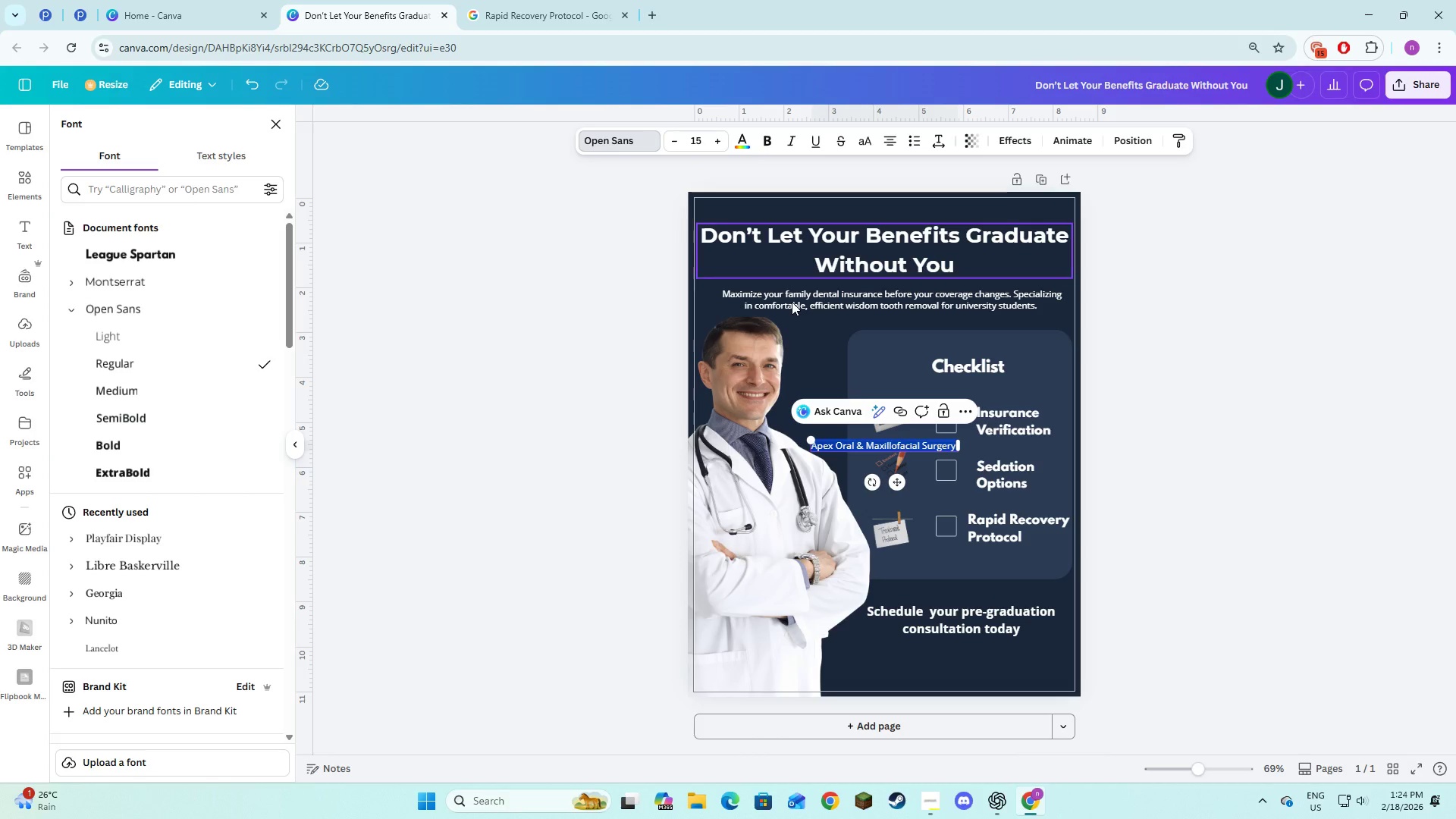 
left_click([511, 534])
 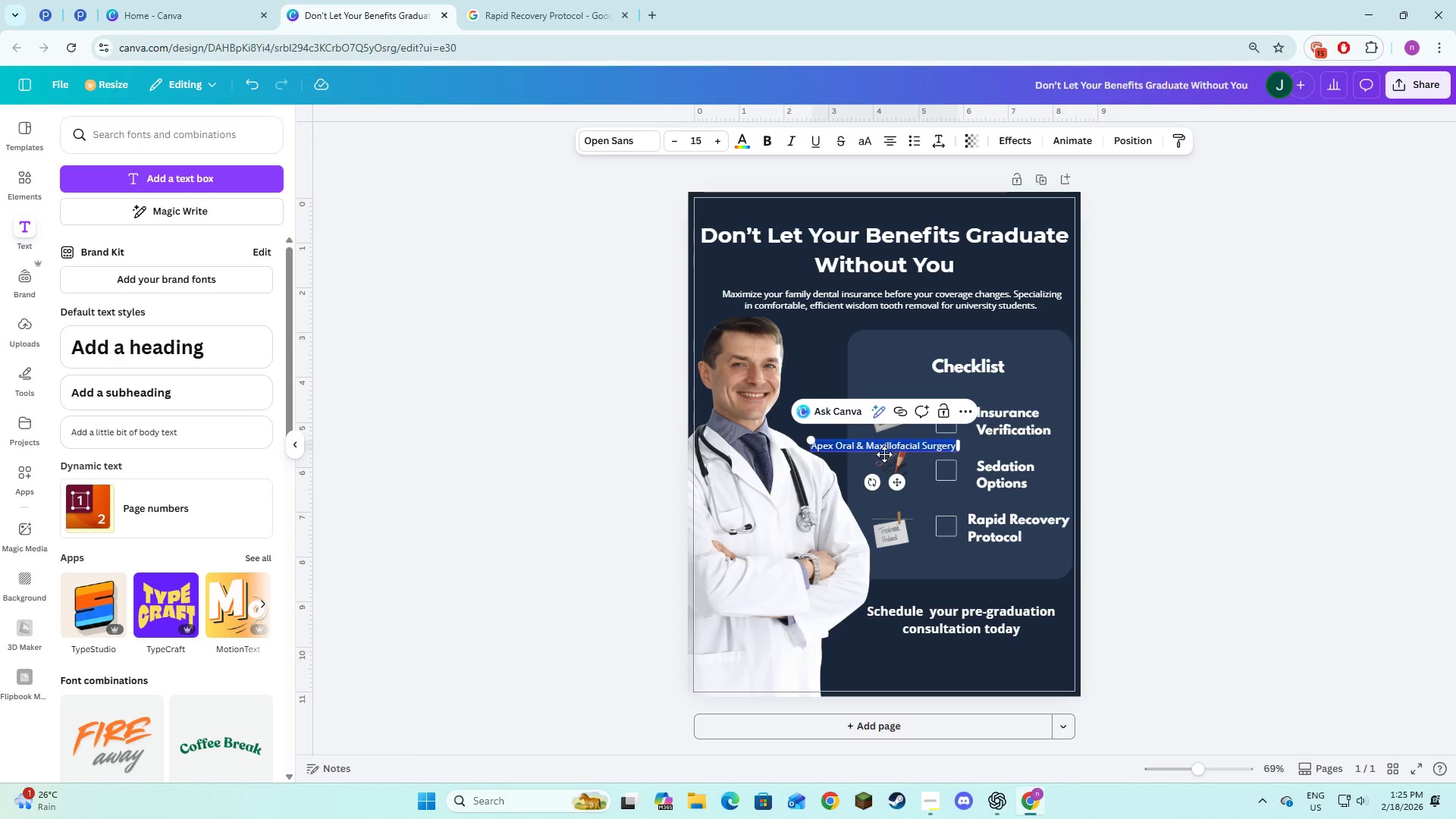 
left_click([885, 448])
 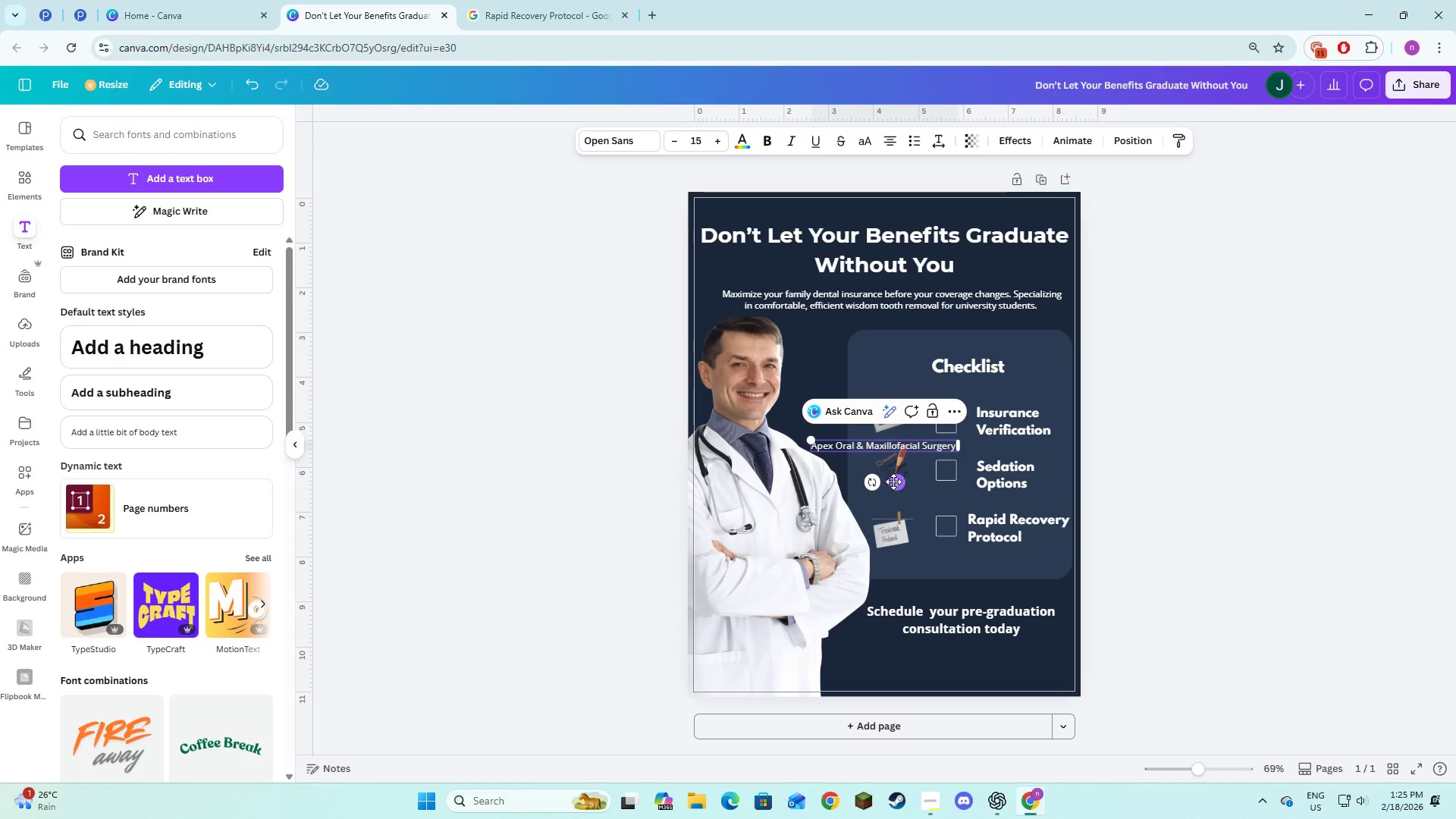 
left_click_drag(start_coordinate=[896, 485], to_coordinate=[910, 708])
 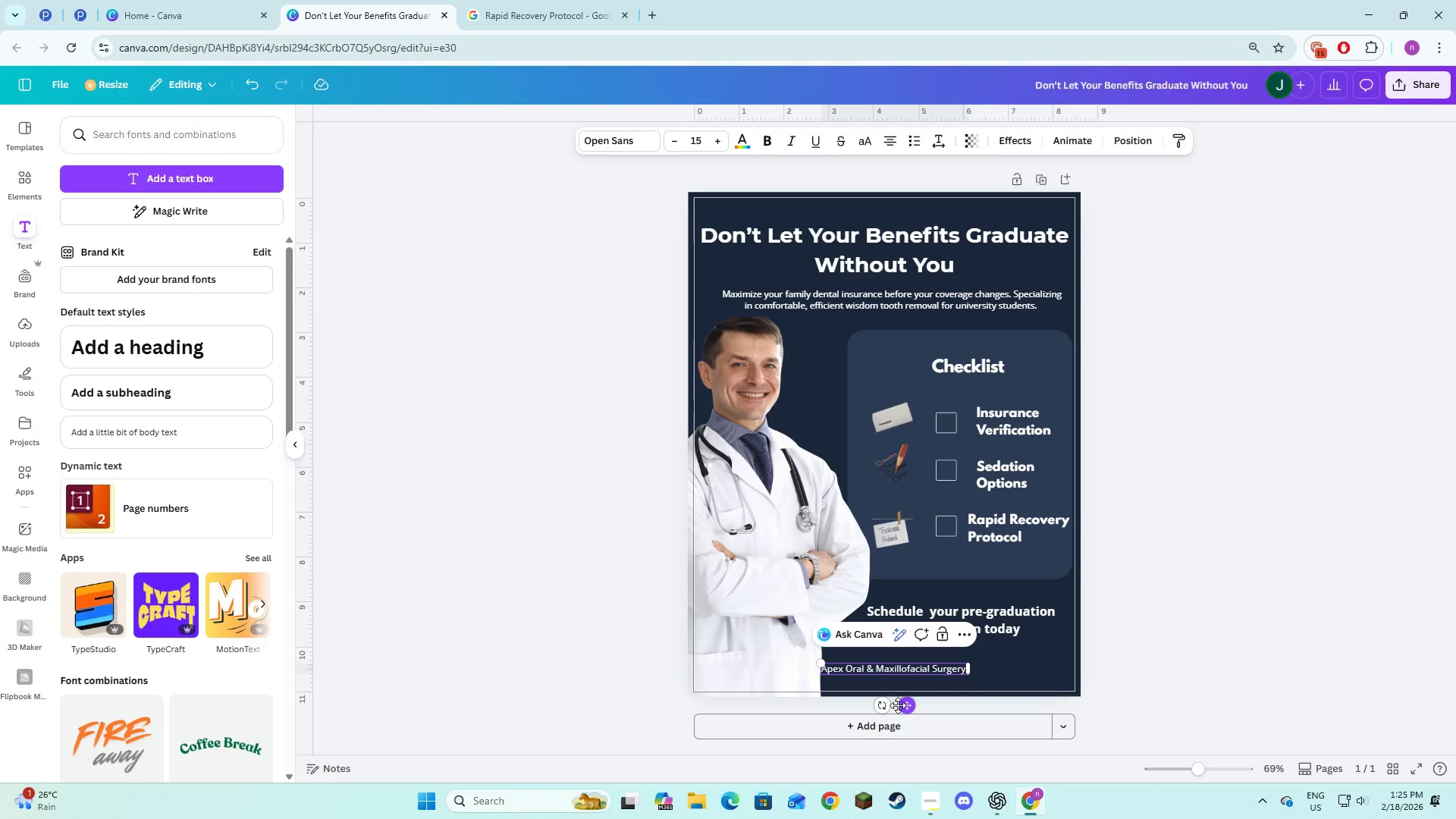 
left_click_drag(start_coordinate=[908, 702], to_coordinate=[928, 692])
 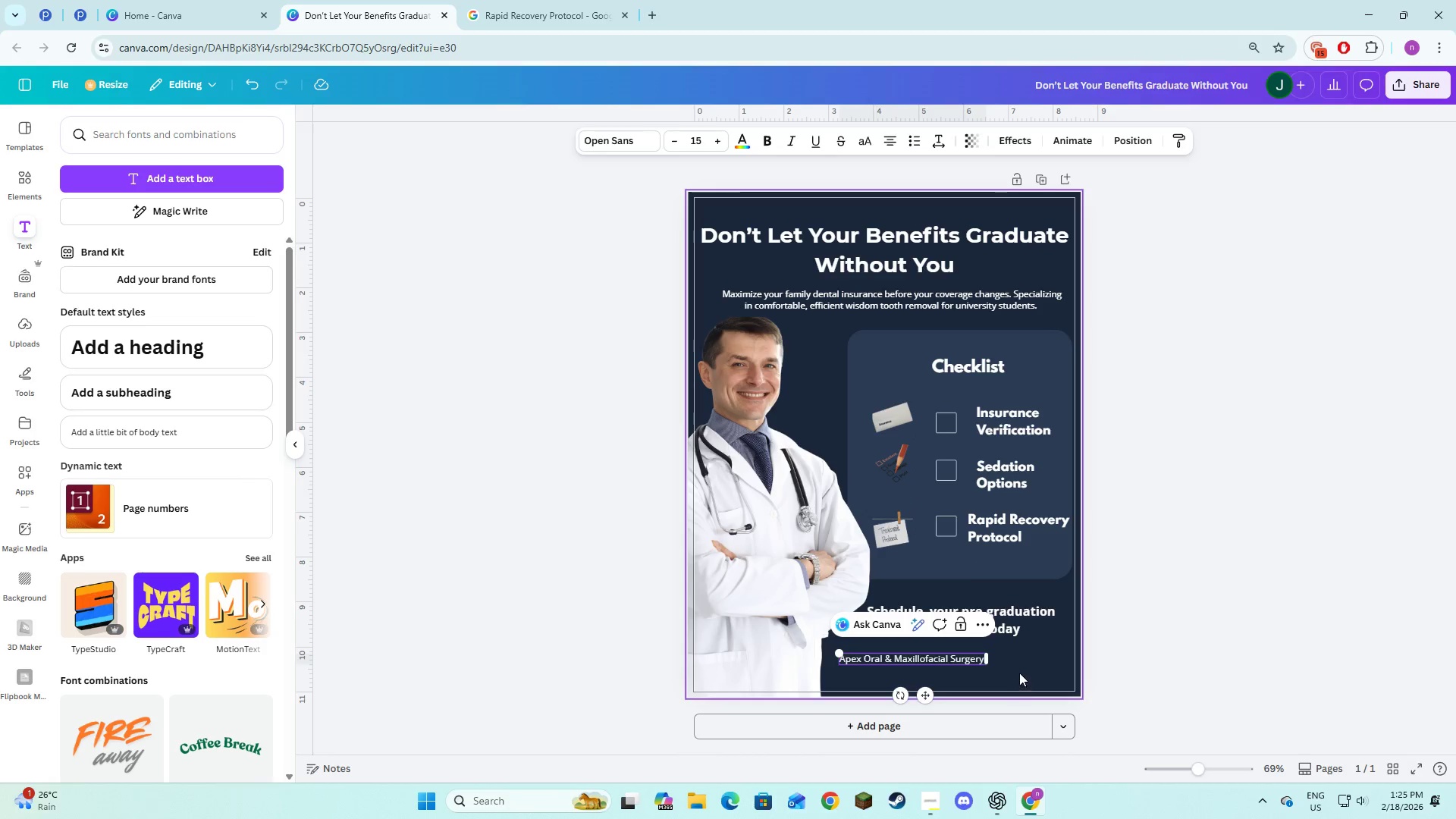 
left_click([1018, 667])
 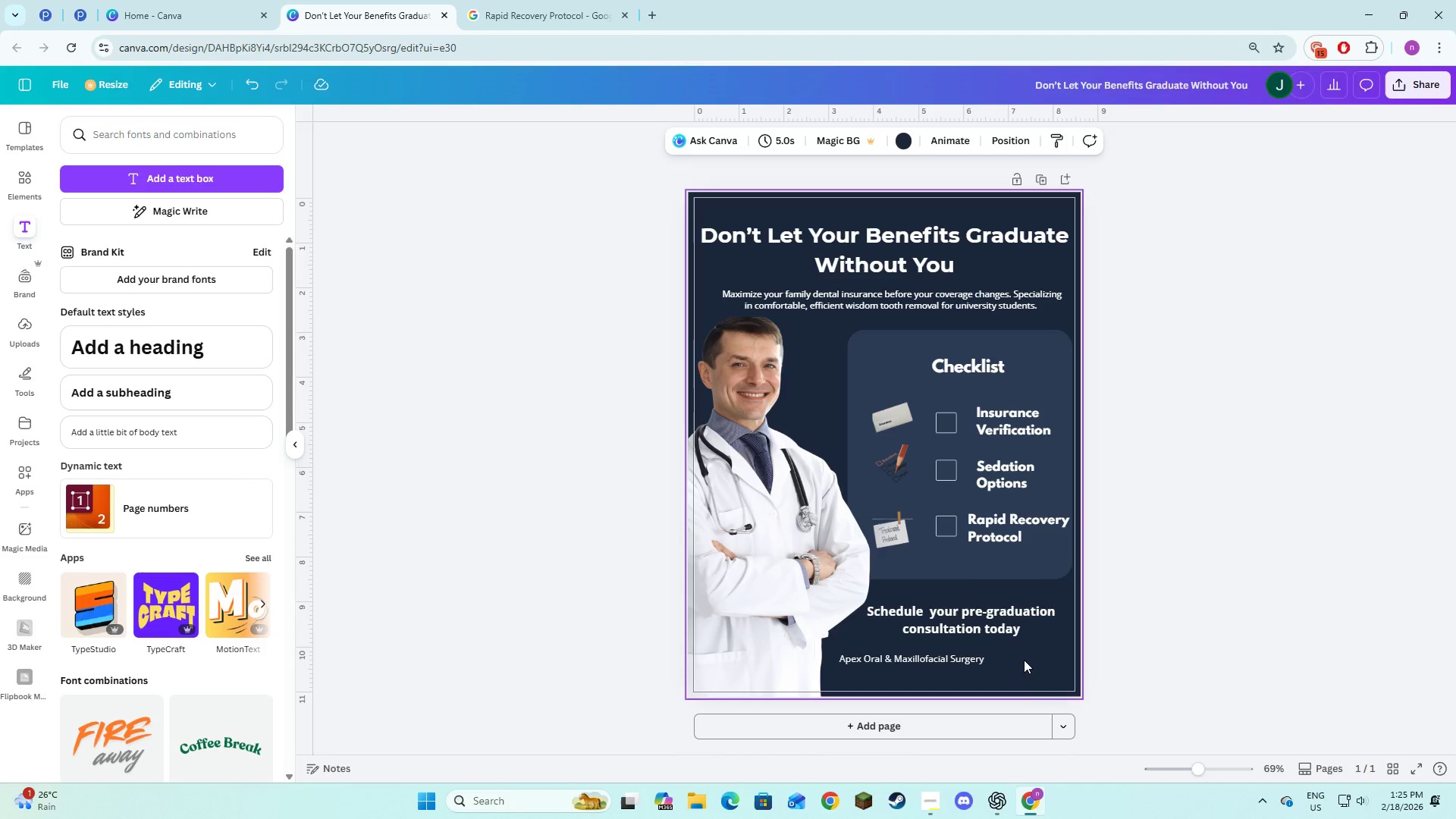 
key(Alt+AltLeft)
 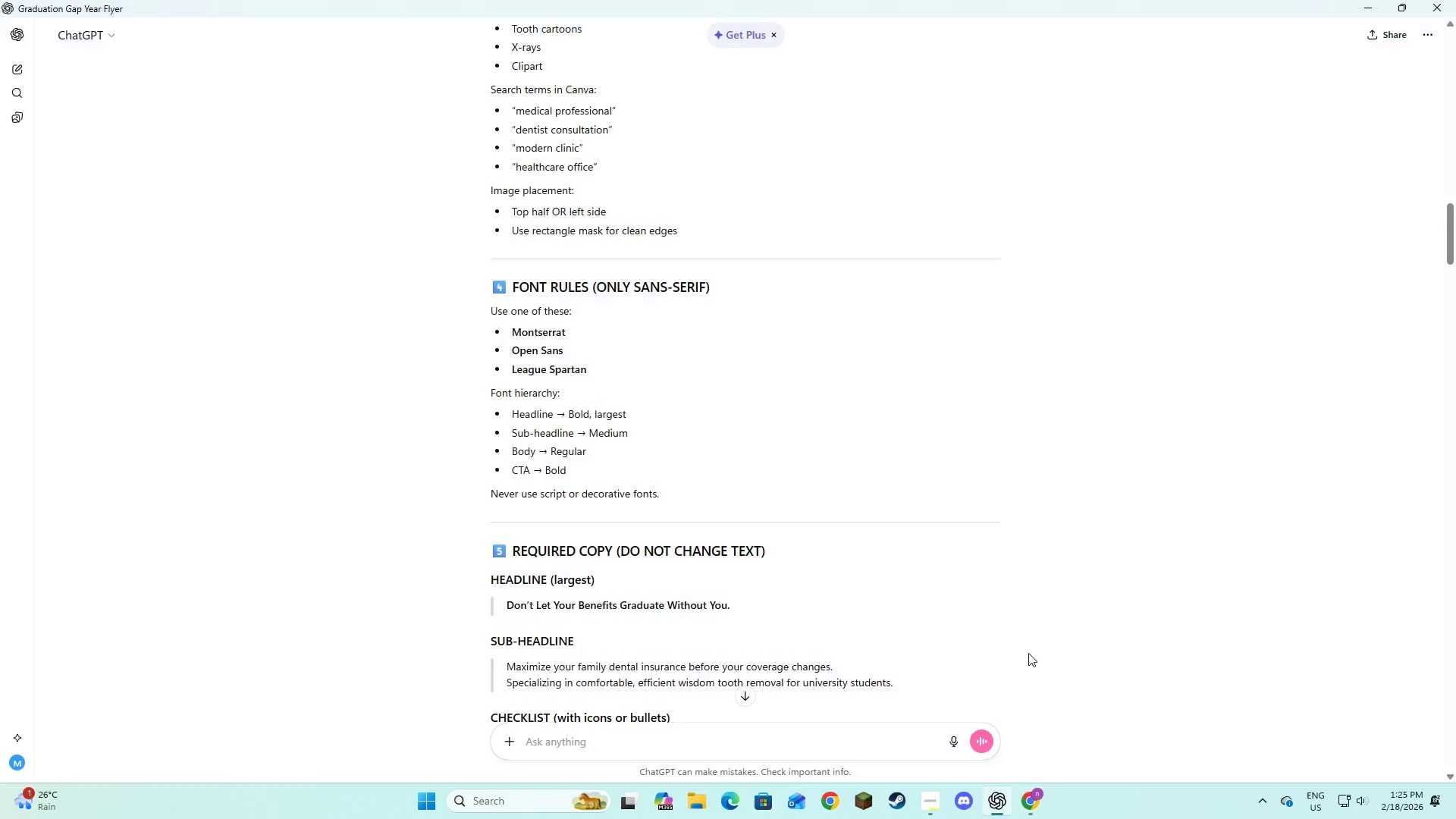 
key(Alt+Tab)
 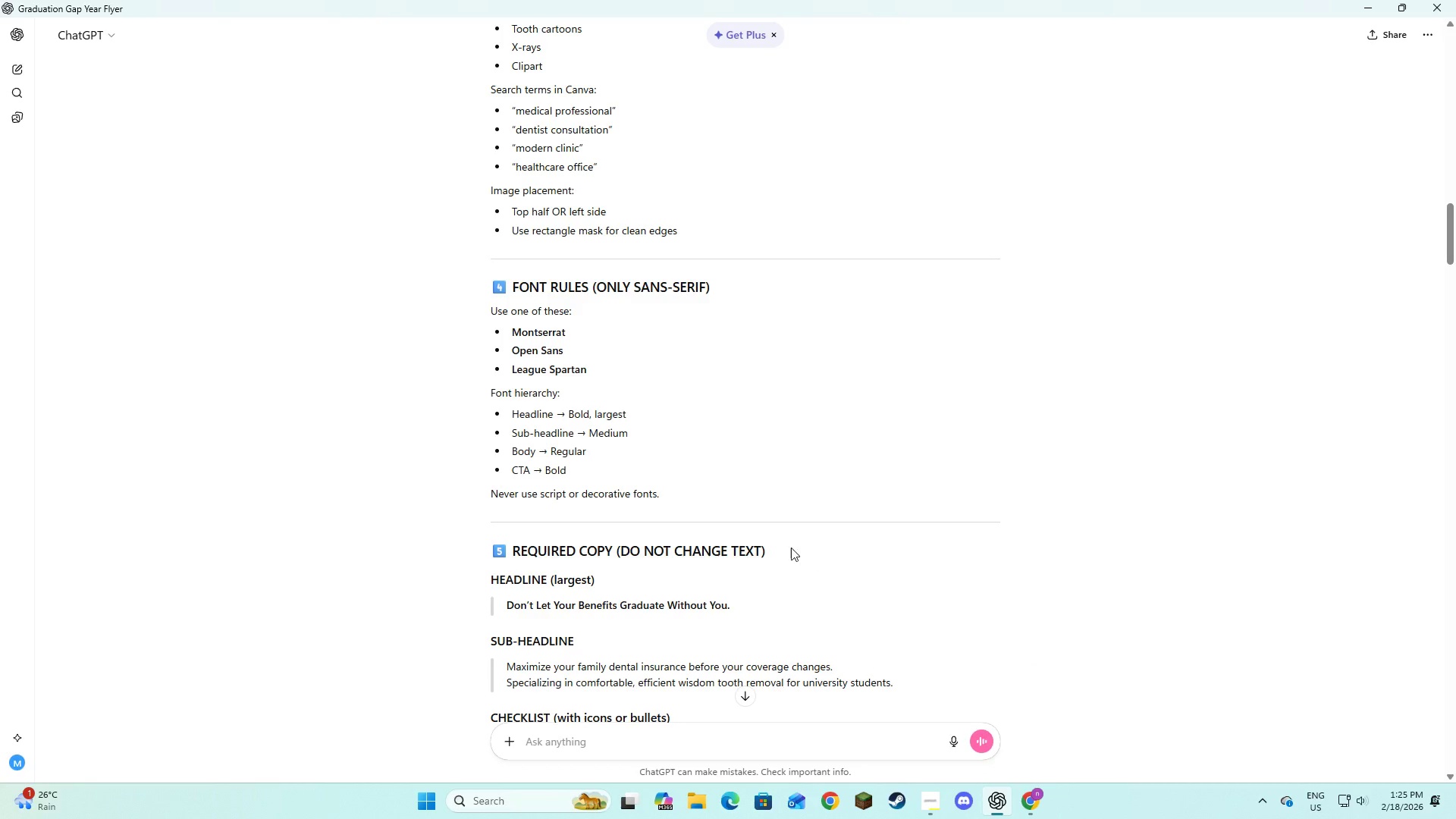 
key(Alt+Tab)
 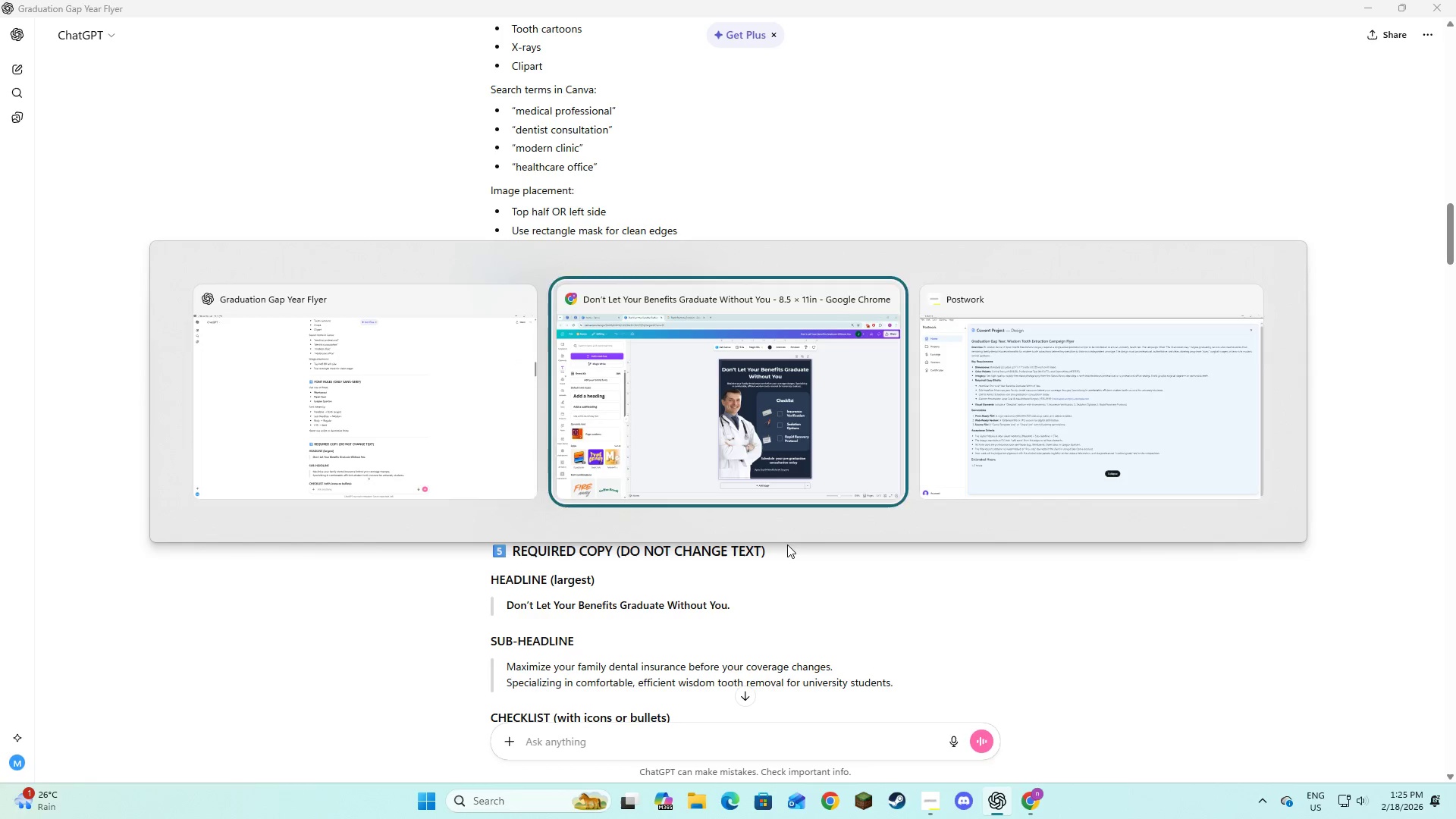 
key(Alt+Tab)